 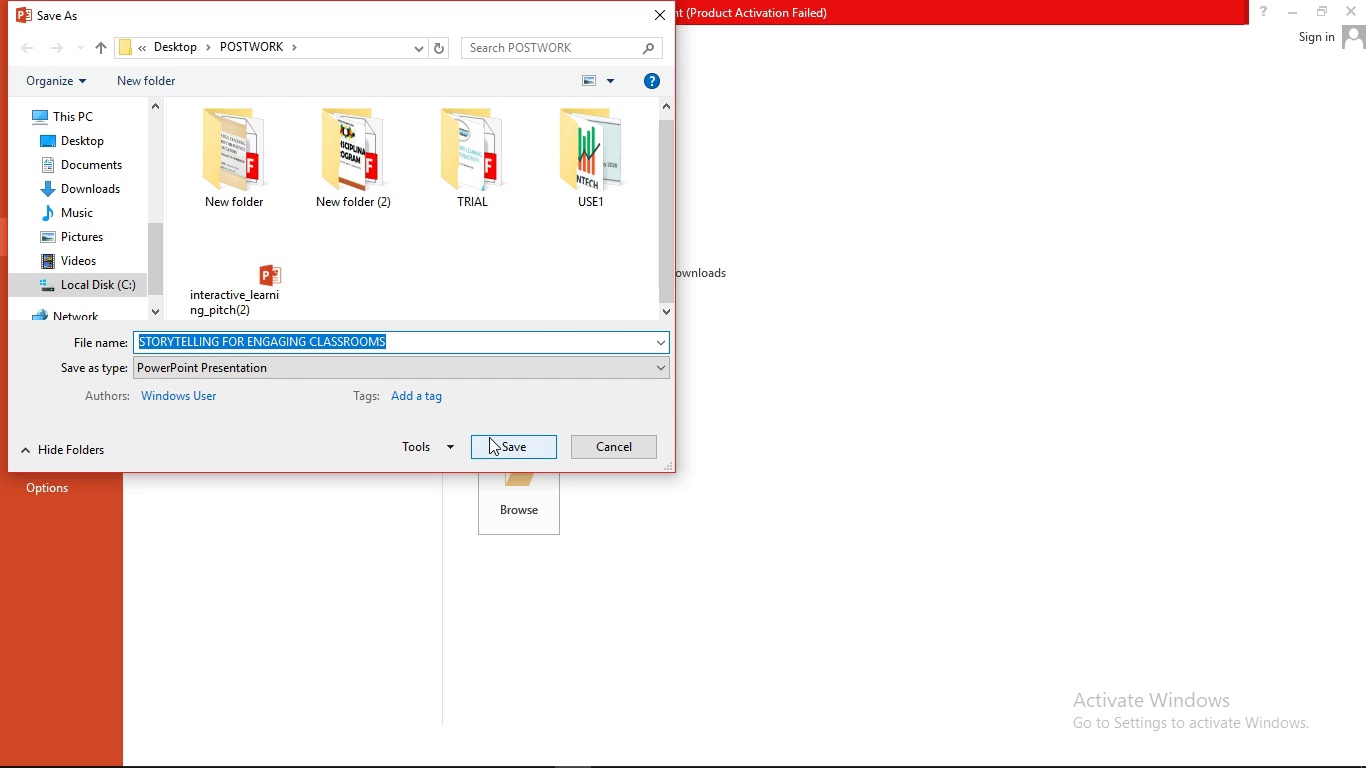 
left_click([530, 360])
 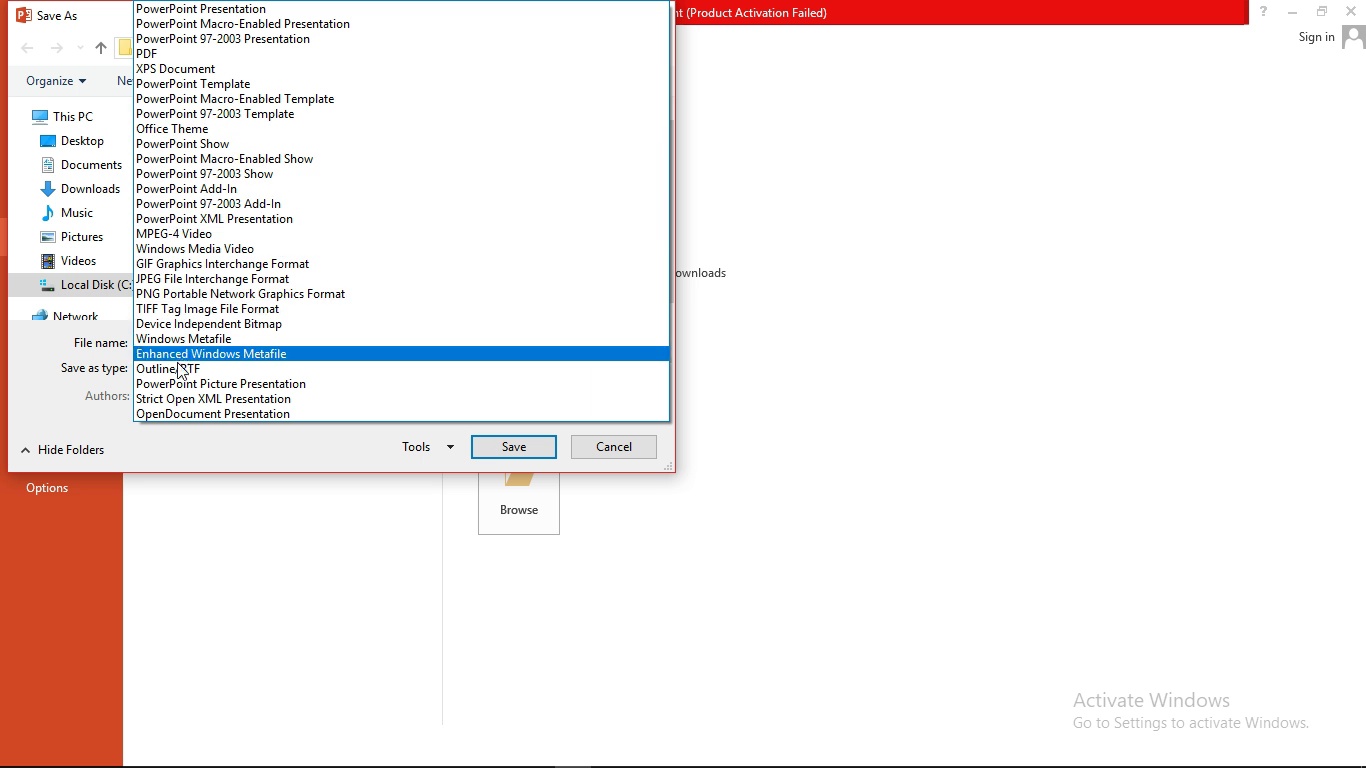 
wait(25.65)
 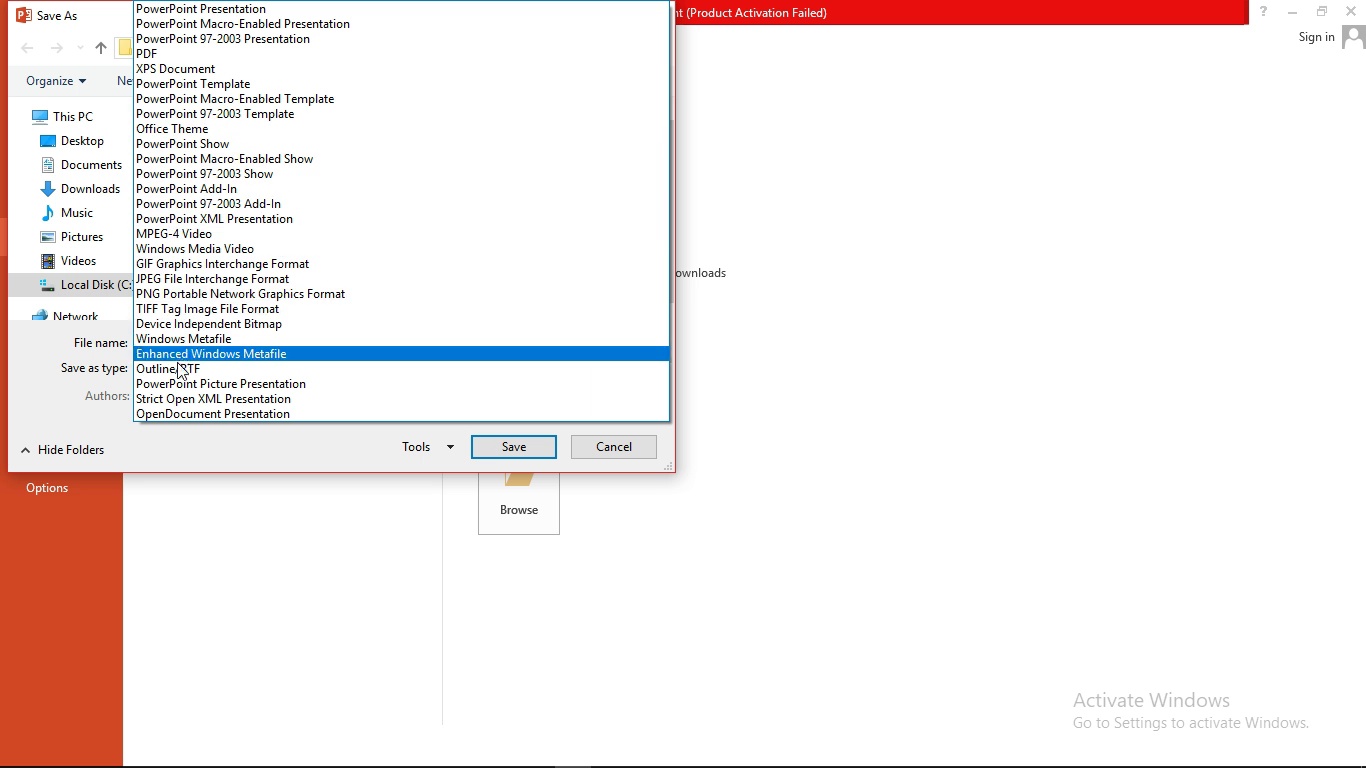 
left_click([185, 57])
 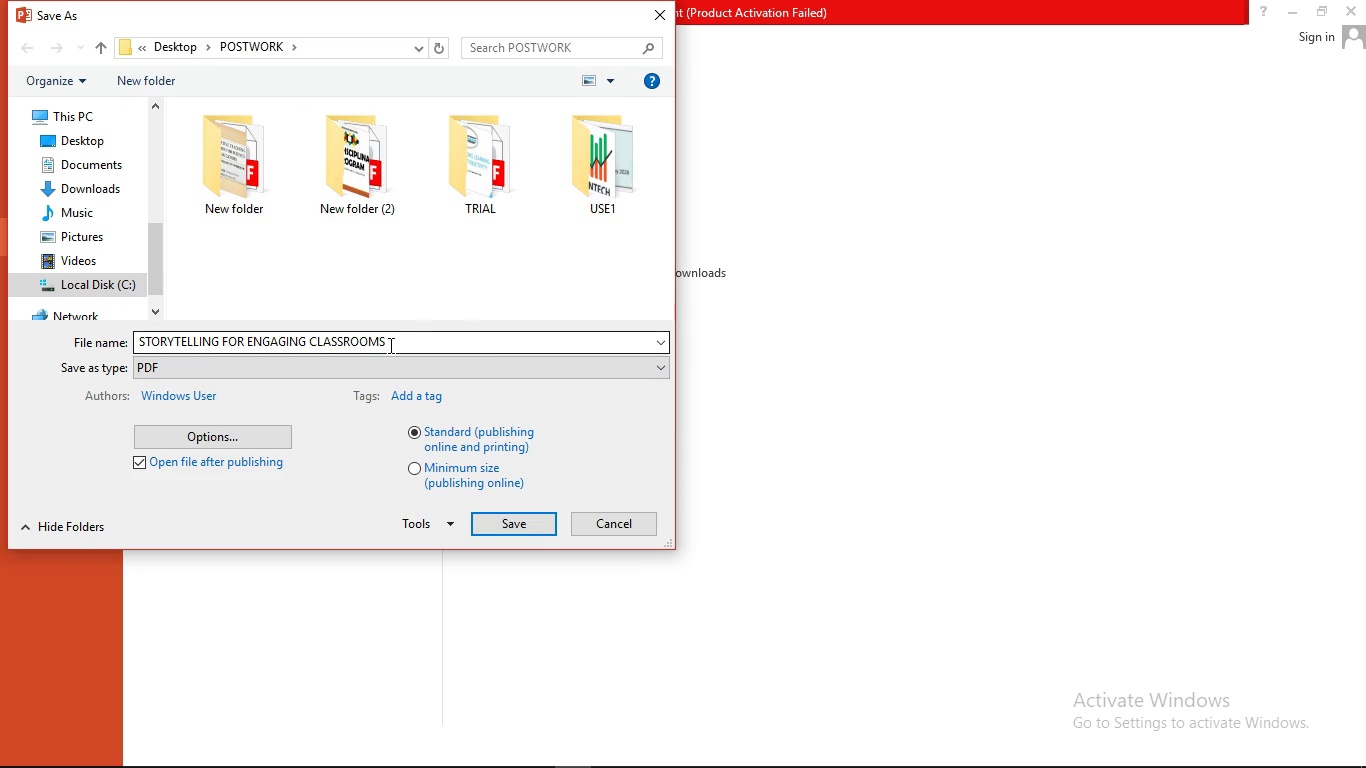 
left_click([369, 361])
 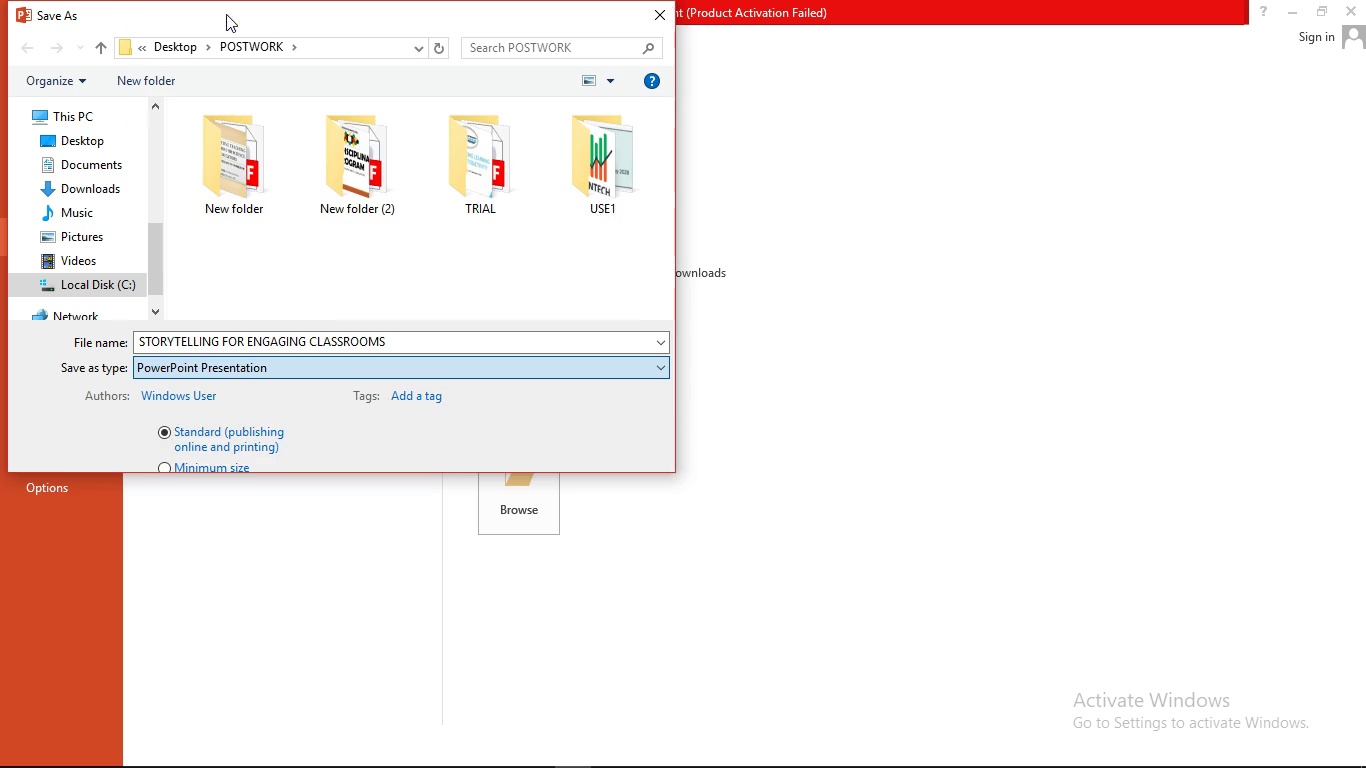 
left_click([226, 14])
 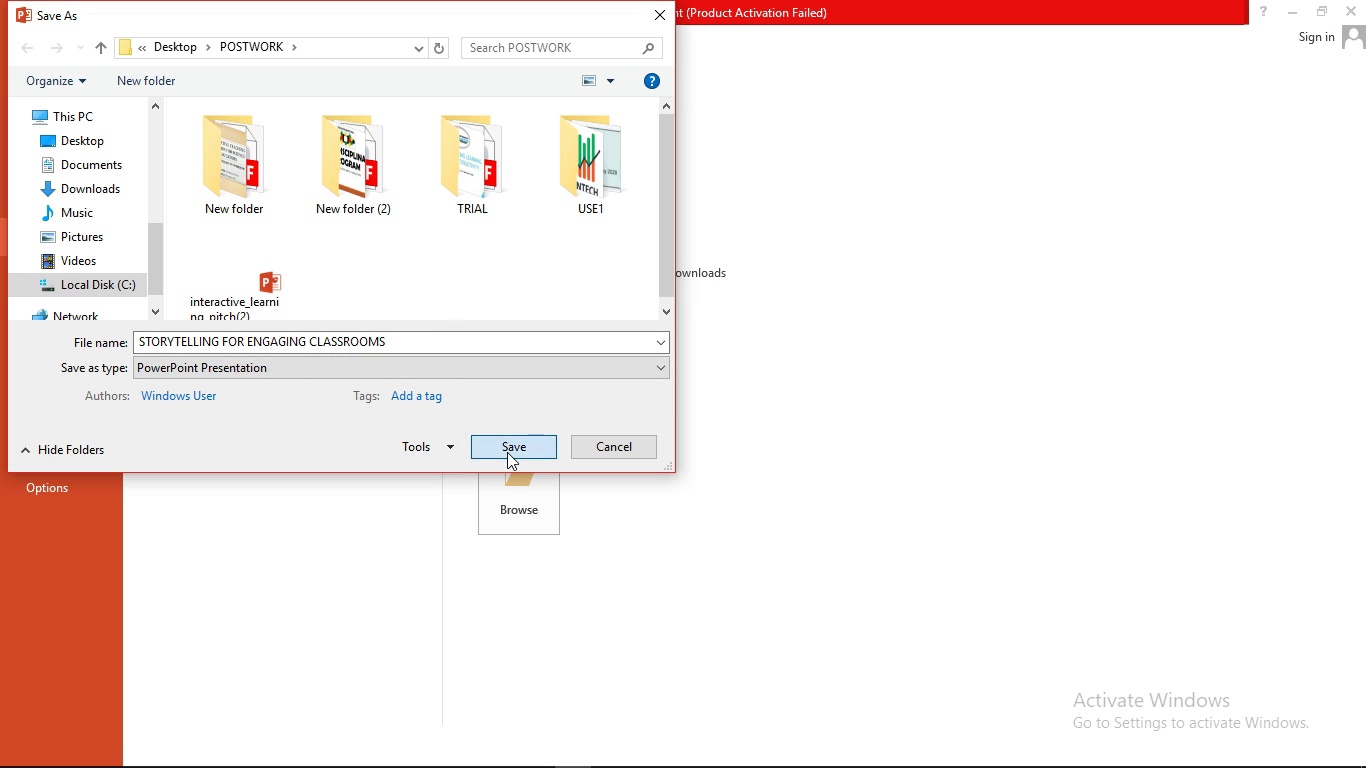 
left_click([507, 452])
 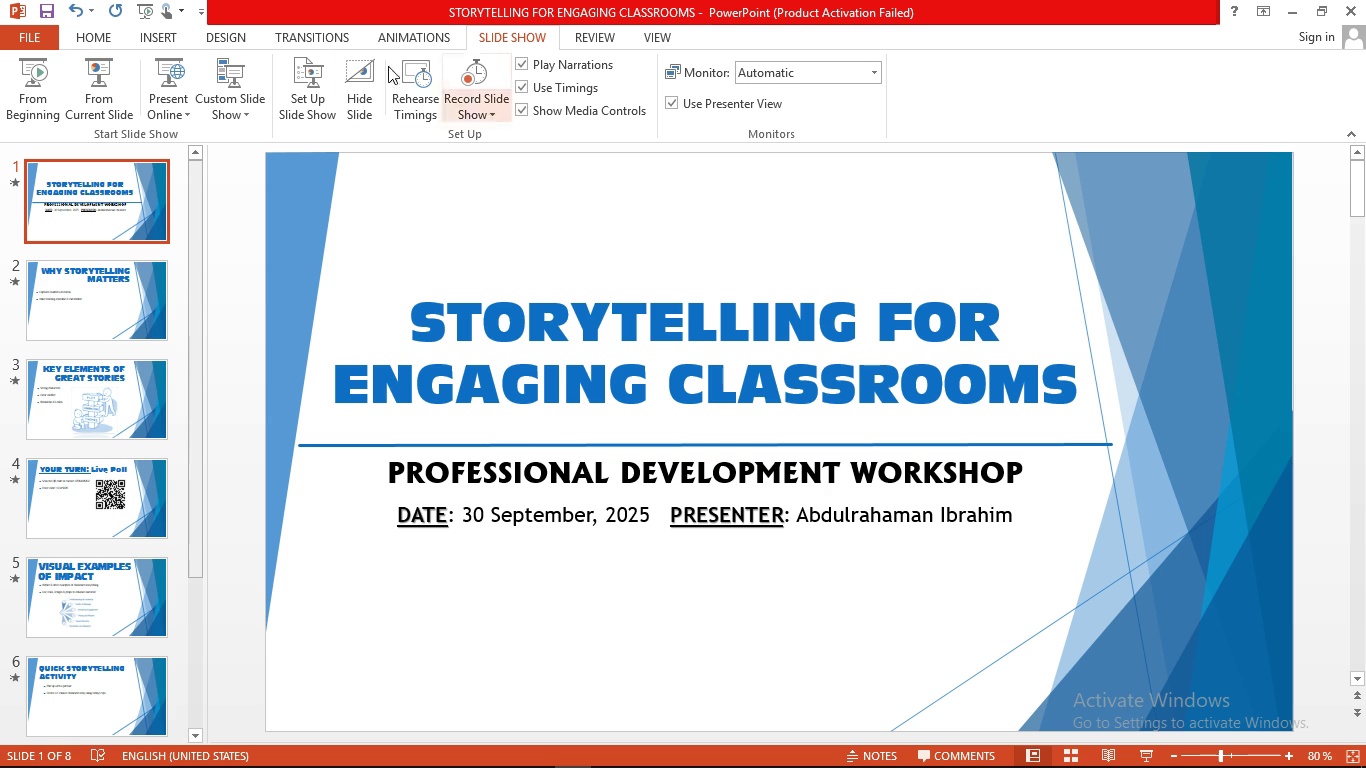 
wait(6.44)
 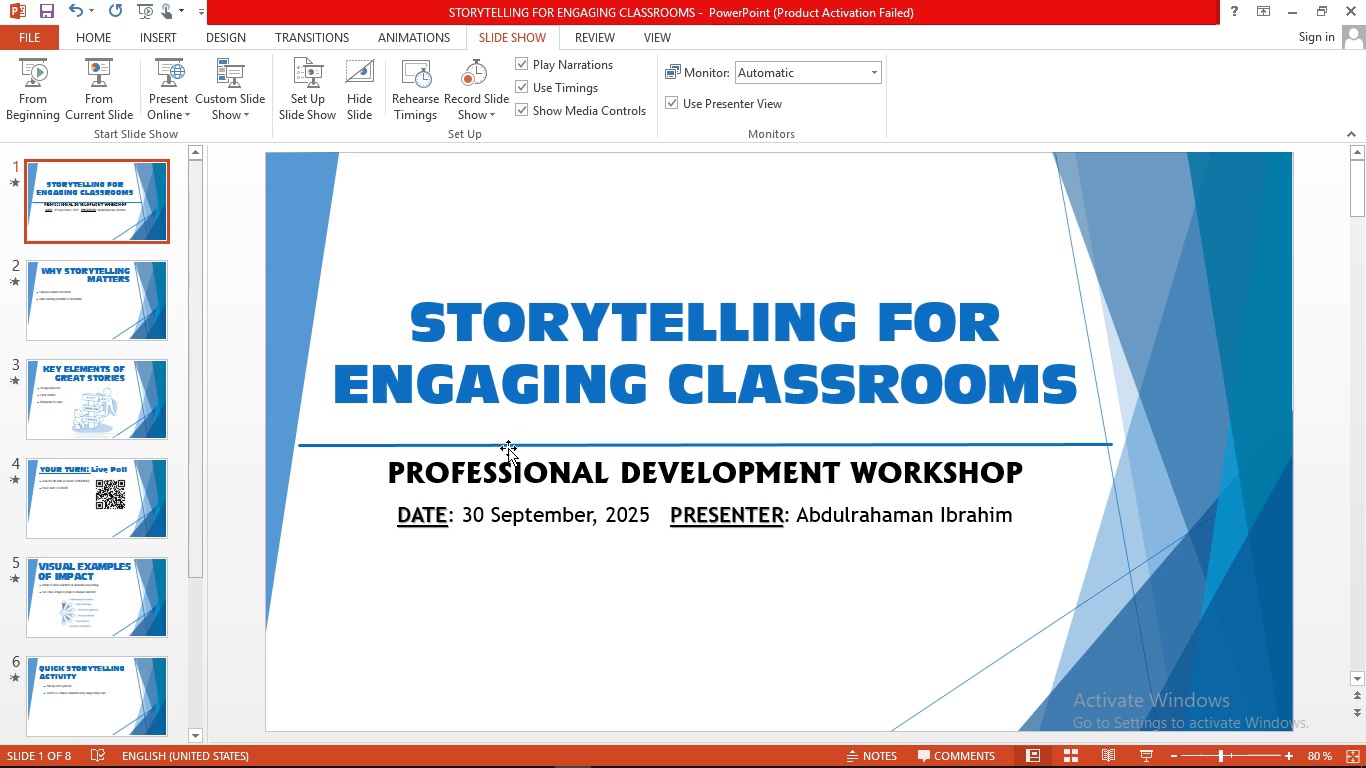 
left_click([44, 32])
 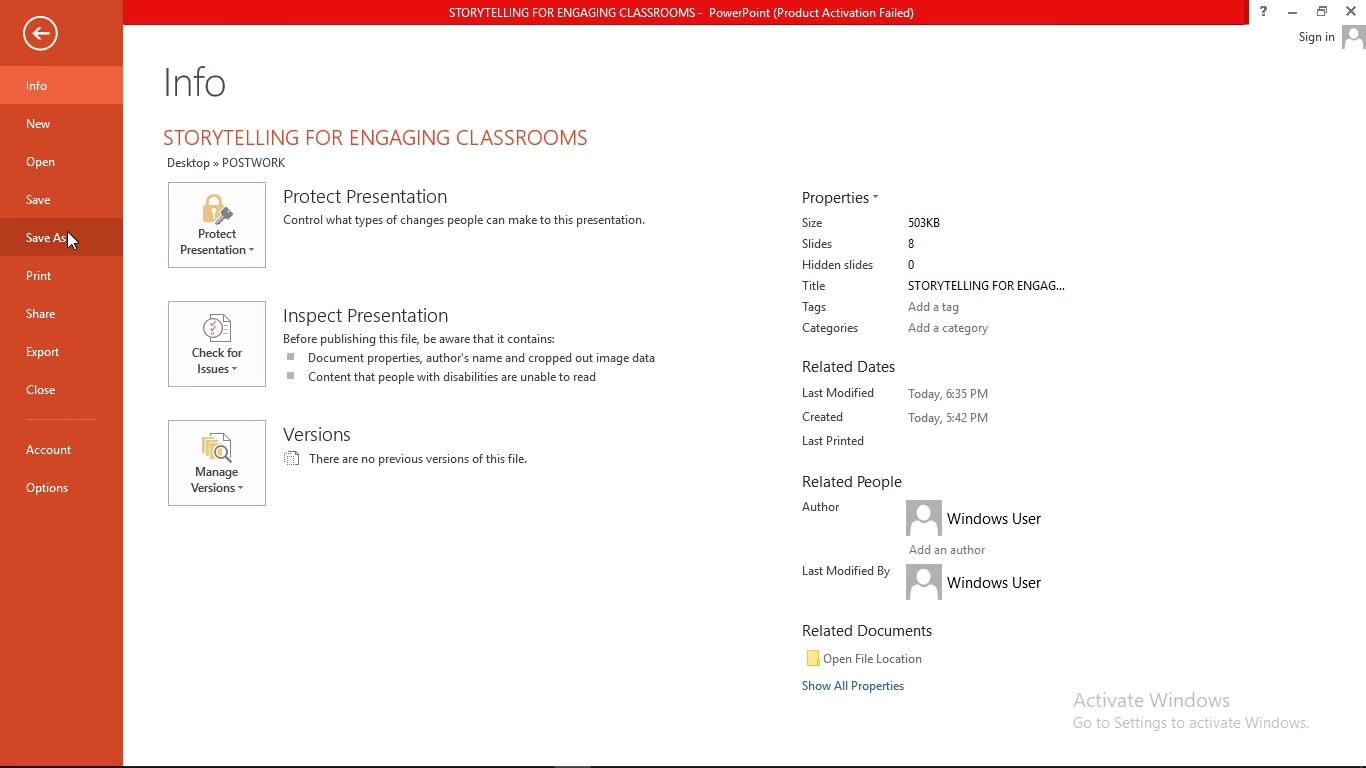 
left_click([67, 231])
 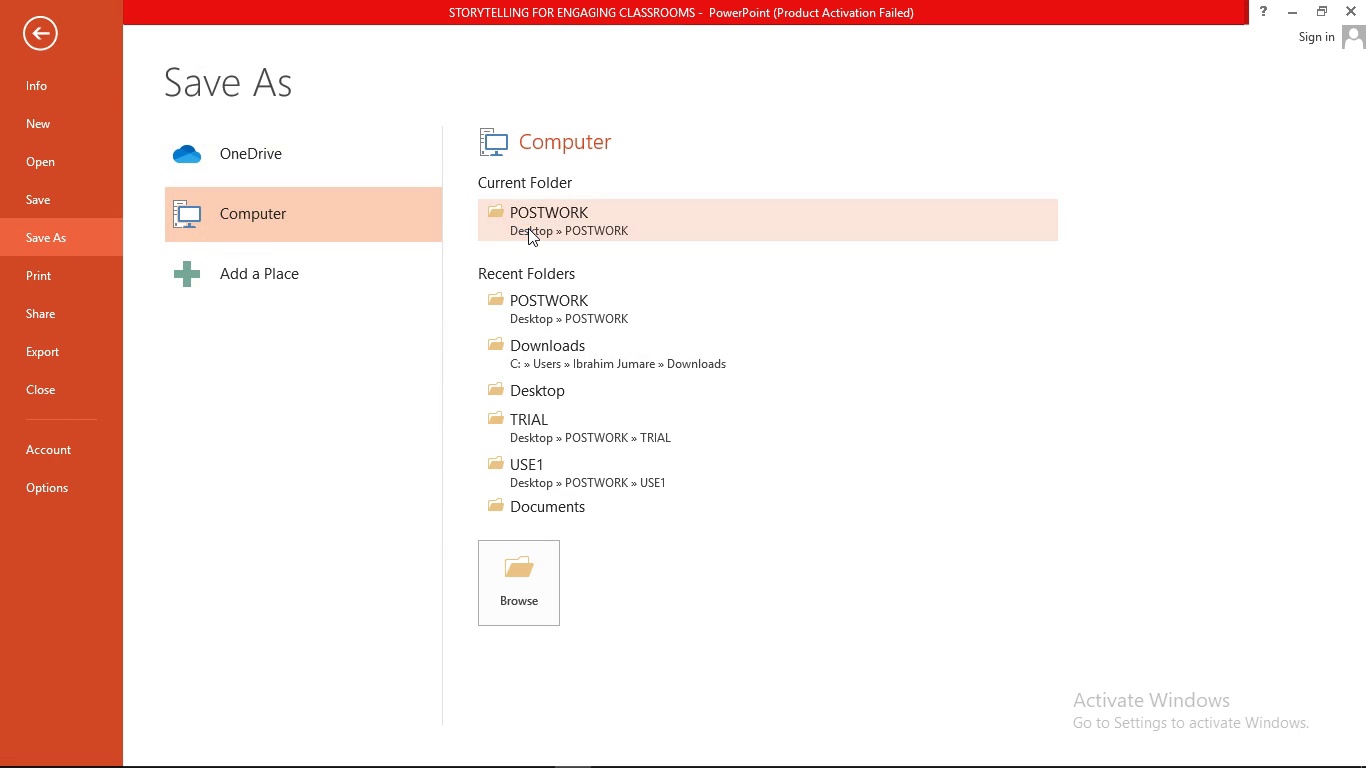 
left_click([528, 228])
 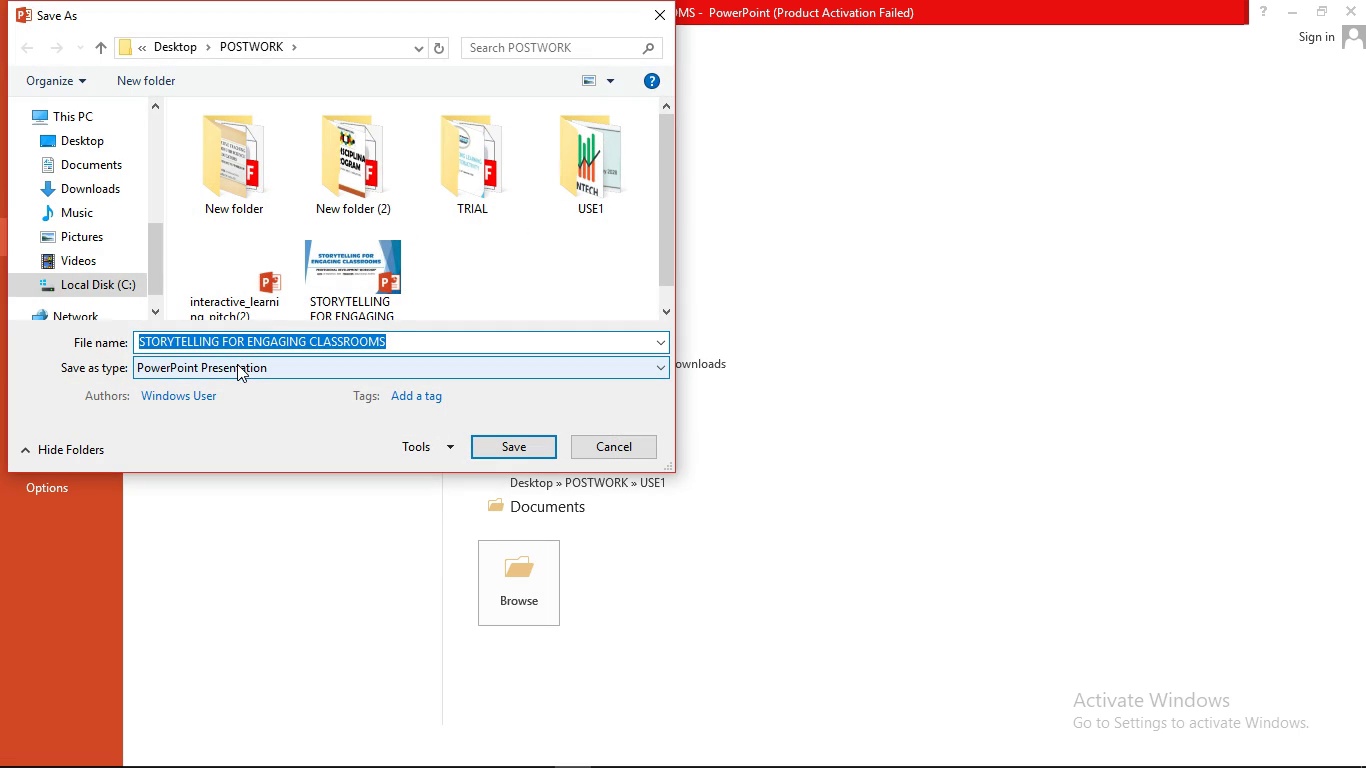 
left_click([237, 364])
 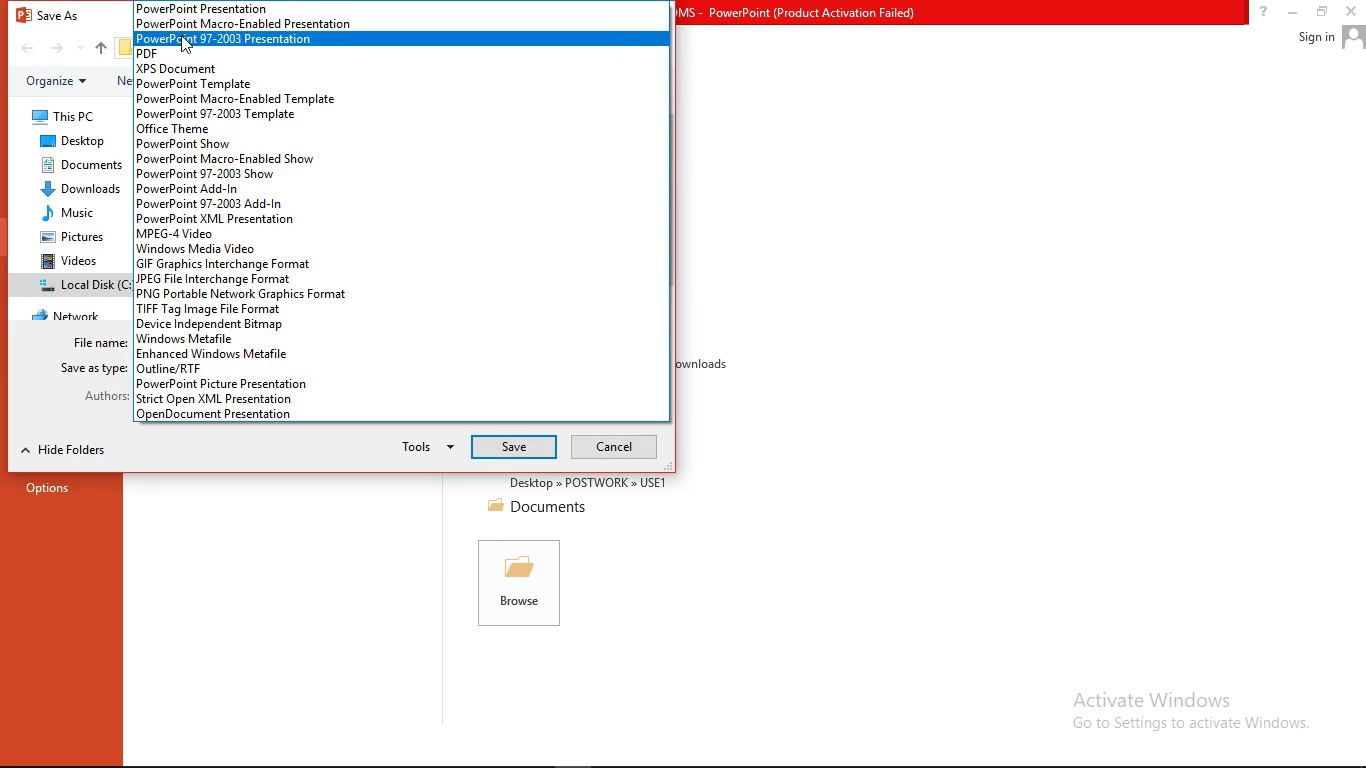 
mouse_move([190, 31])
 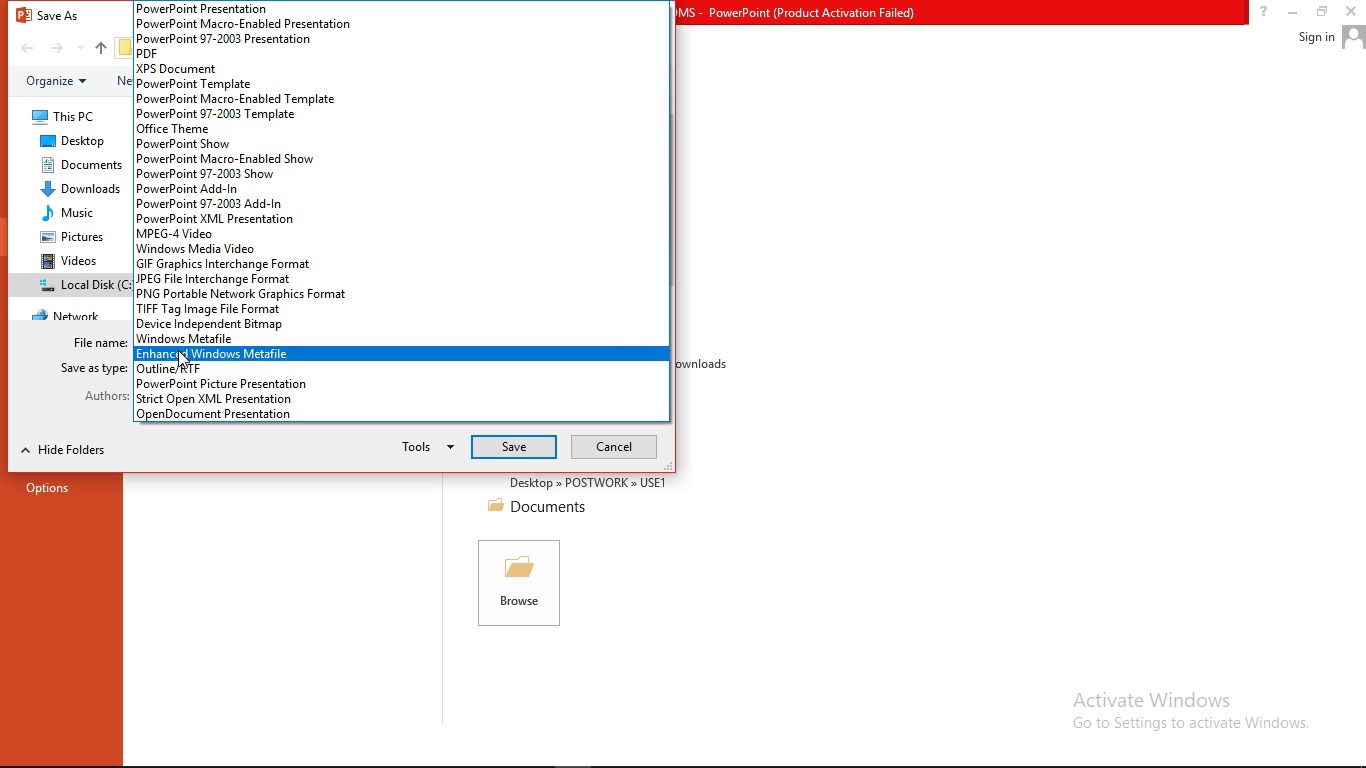 
wait(24.51)
 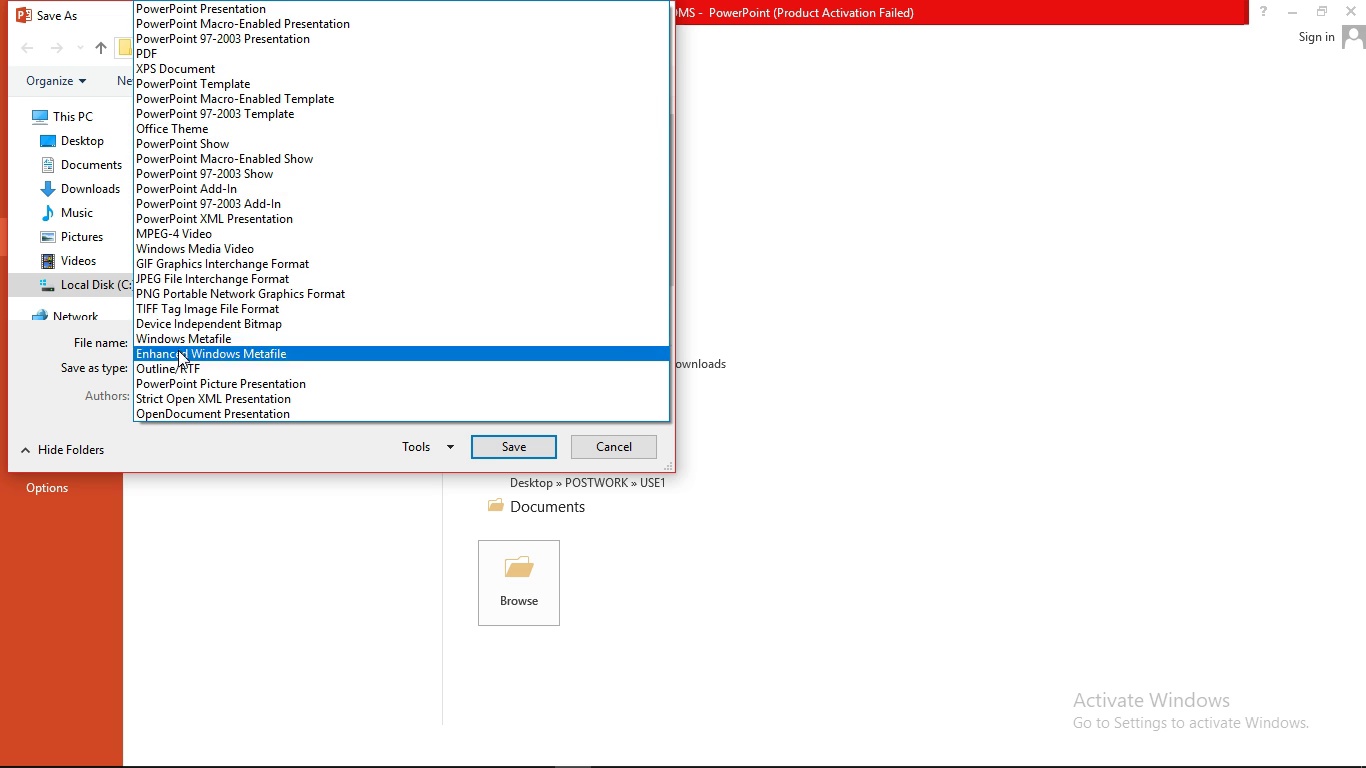 
left_click([201, 58])
 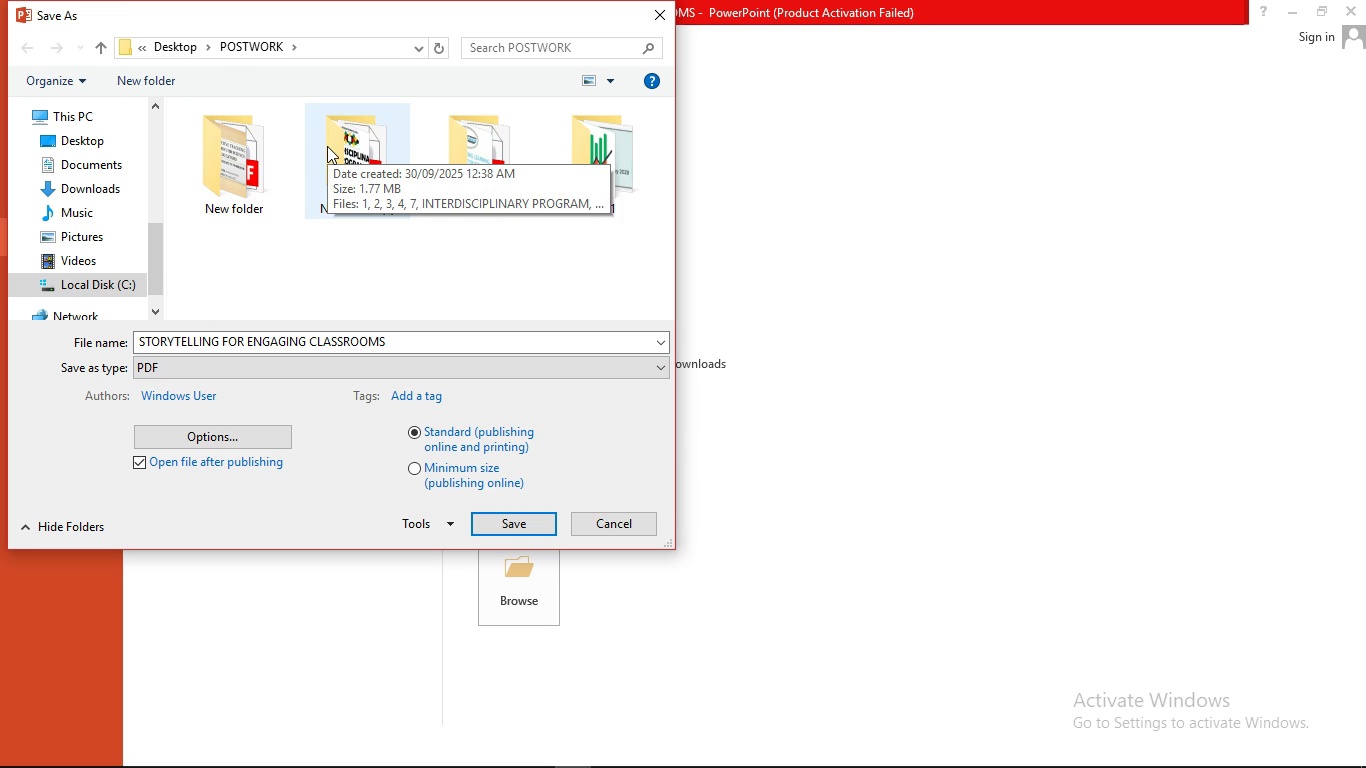 
wait(8.34)
 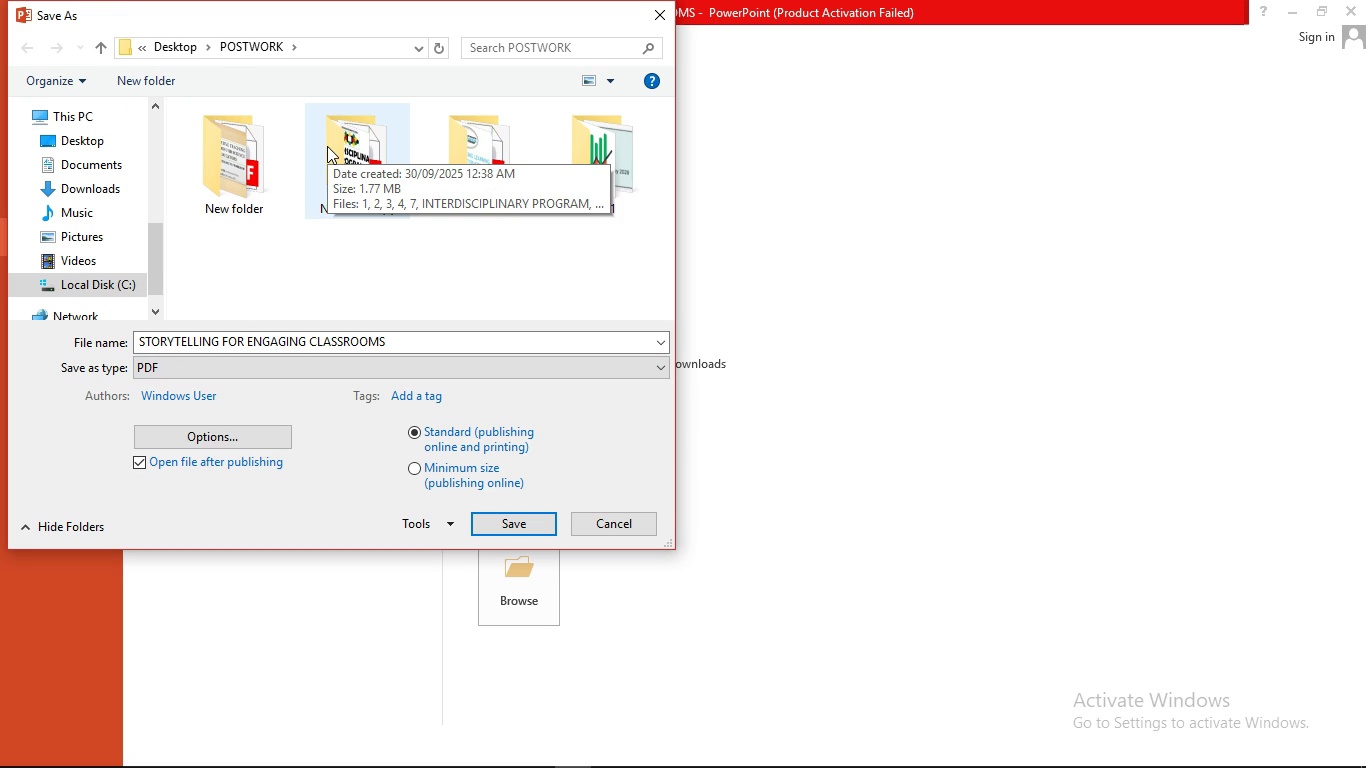 
left_click([479, 517])
 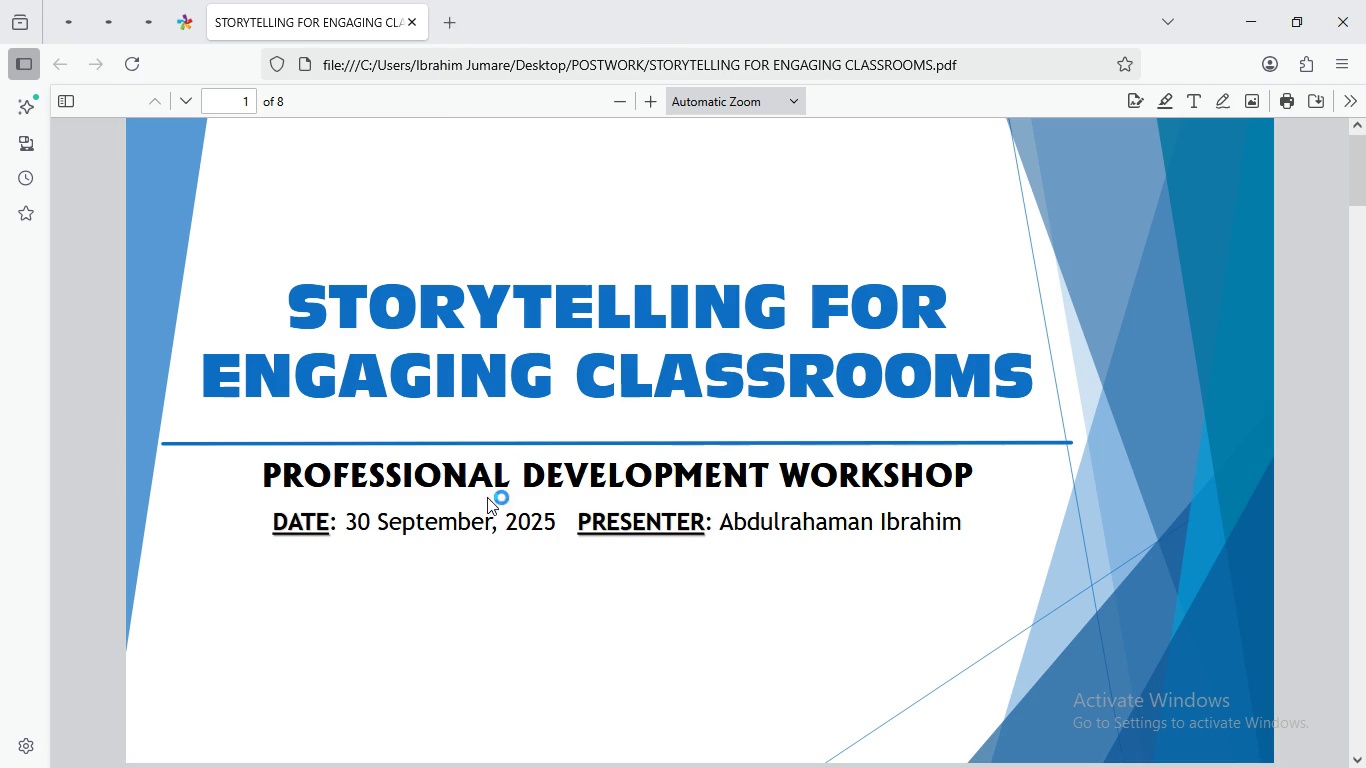 
wait(6.81)
 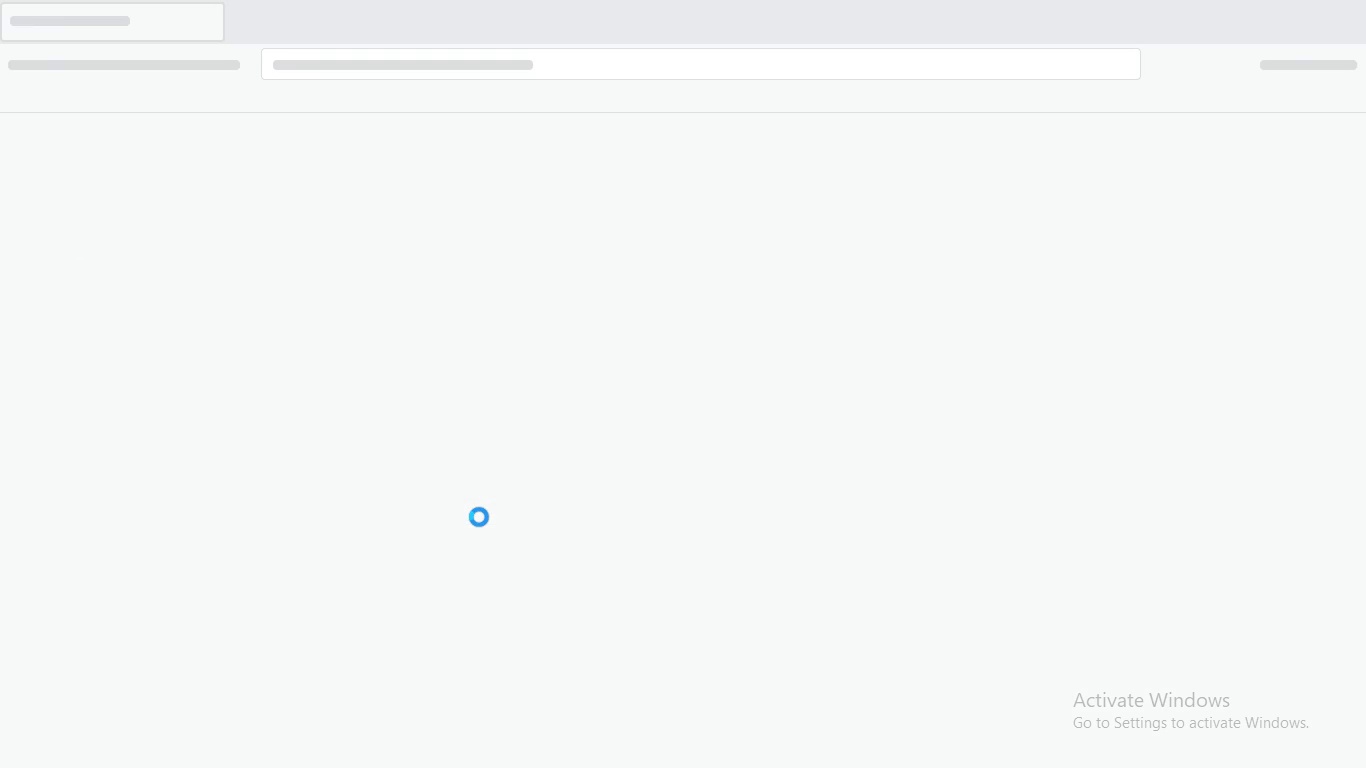 
left_click([1360, 30])
 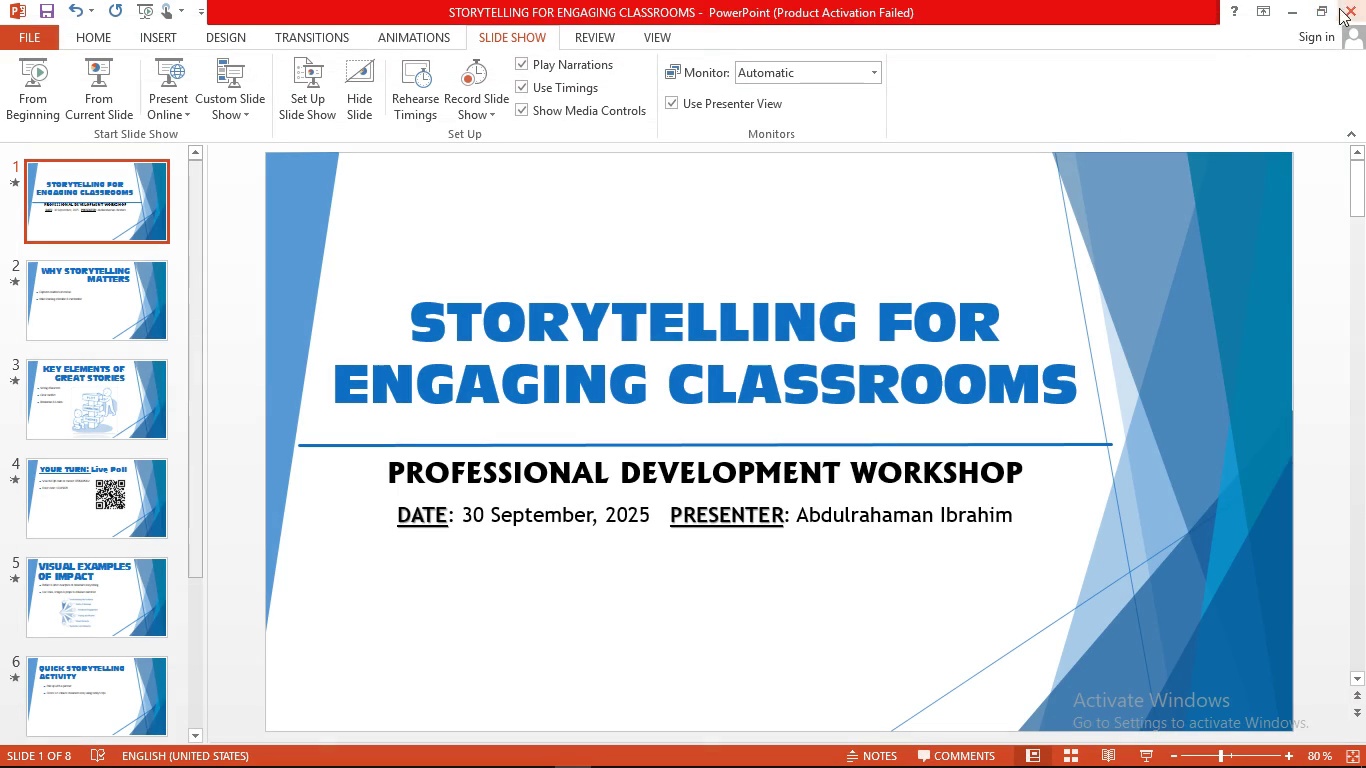 
left_click([1342, 7])